 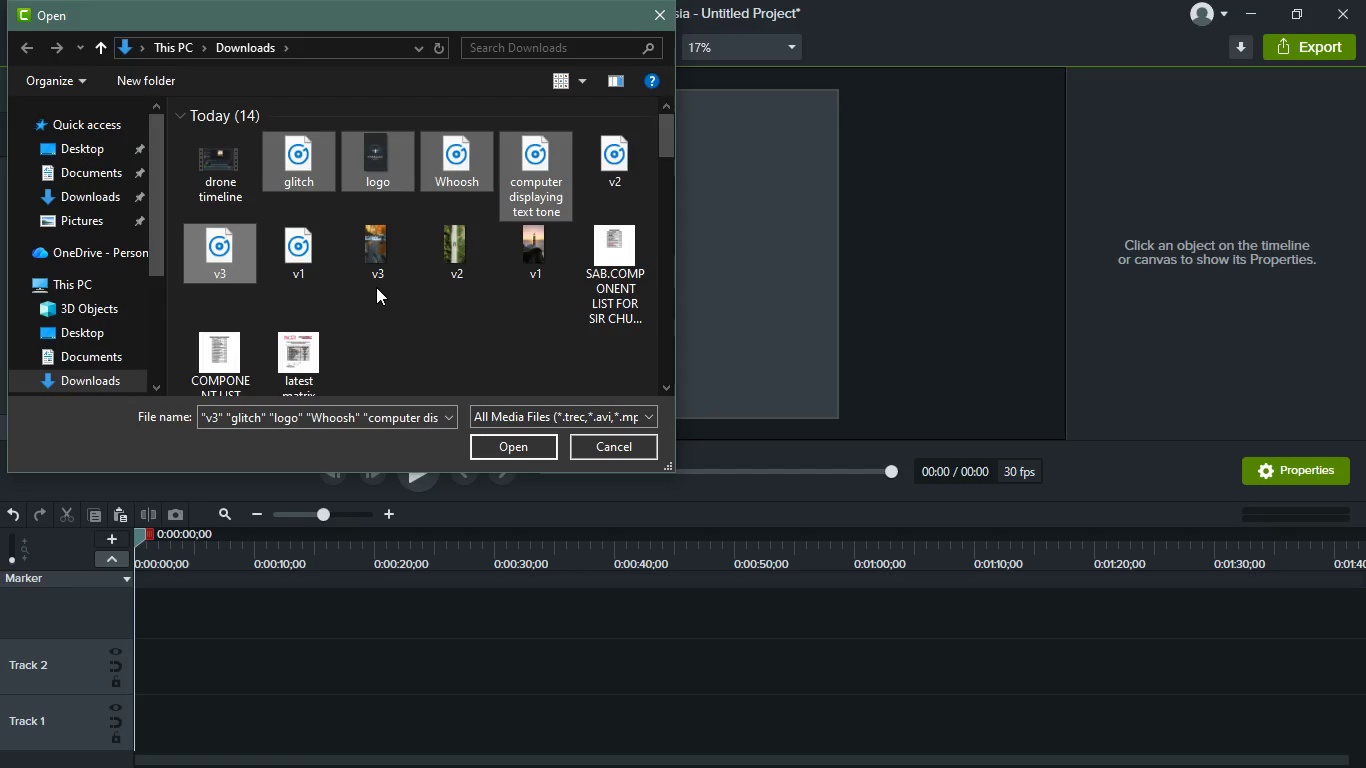 
hold_key(key=ControlLeft, duration=1.03)
left_click([388, 283])
 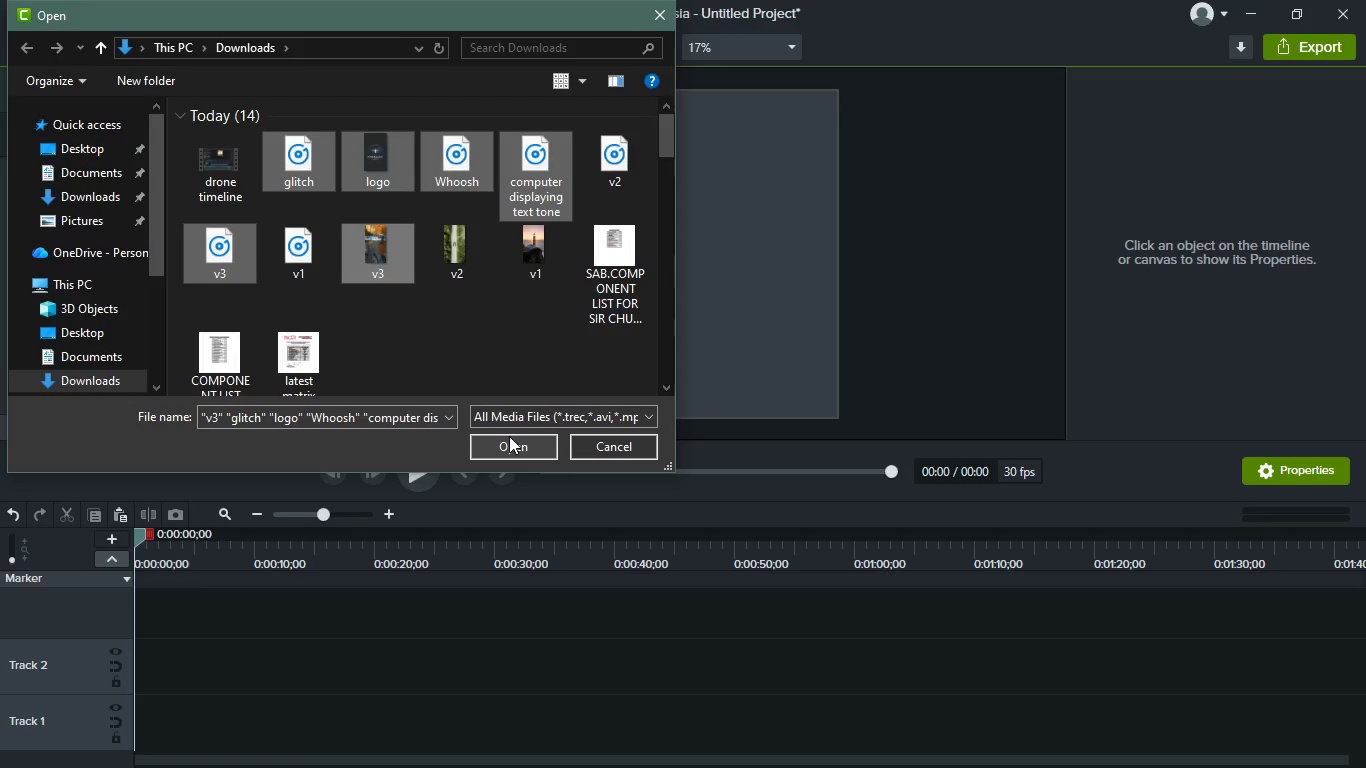 
left_click([526, 448])
 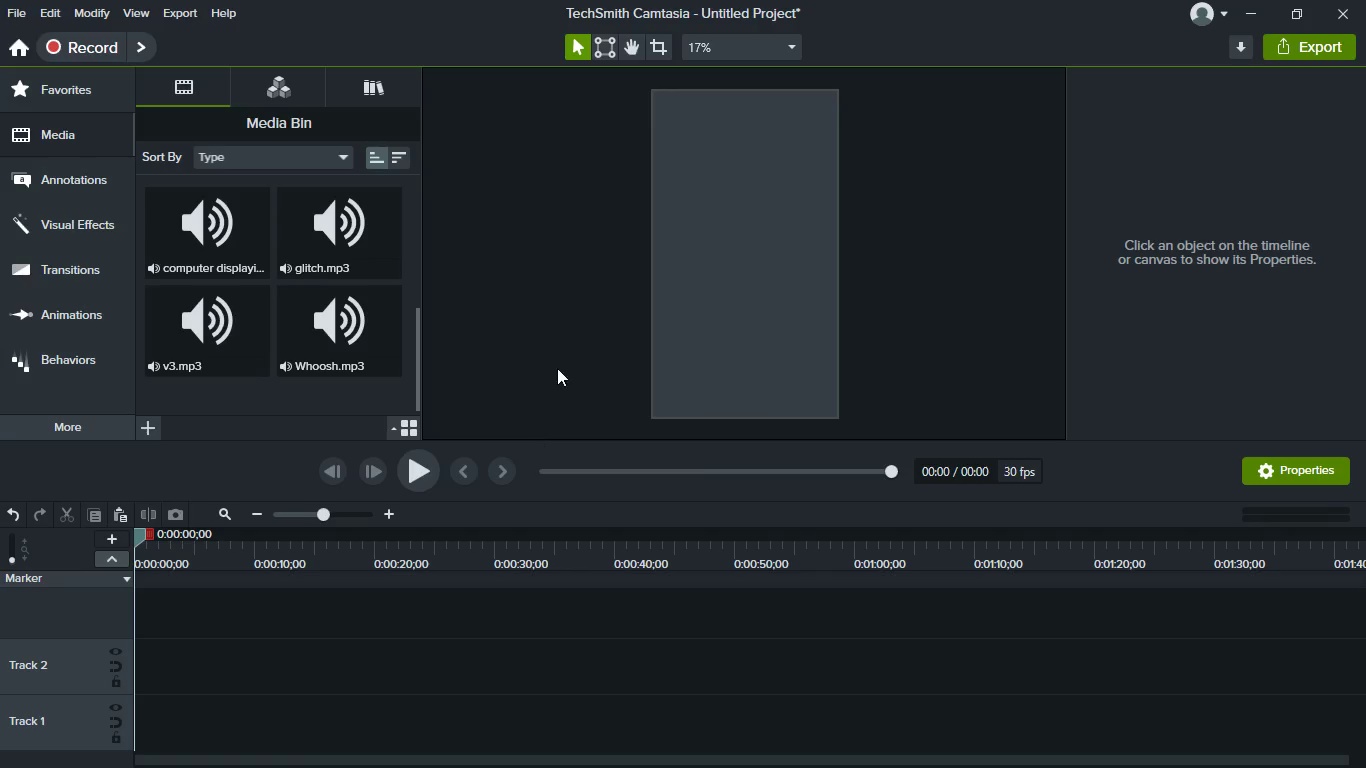 
wait(5.91)
 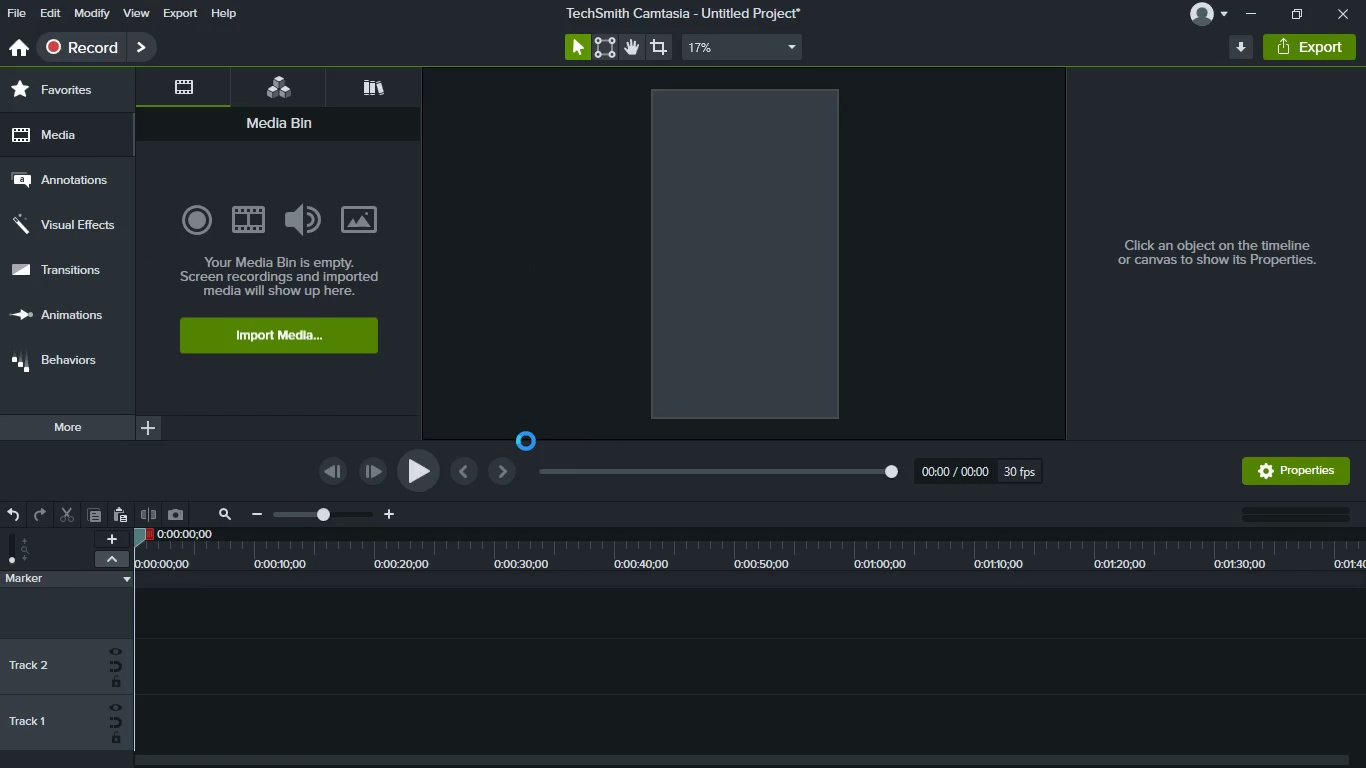 
key(Control+S)
 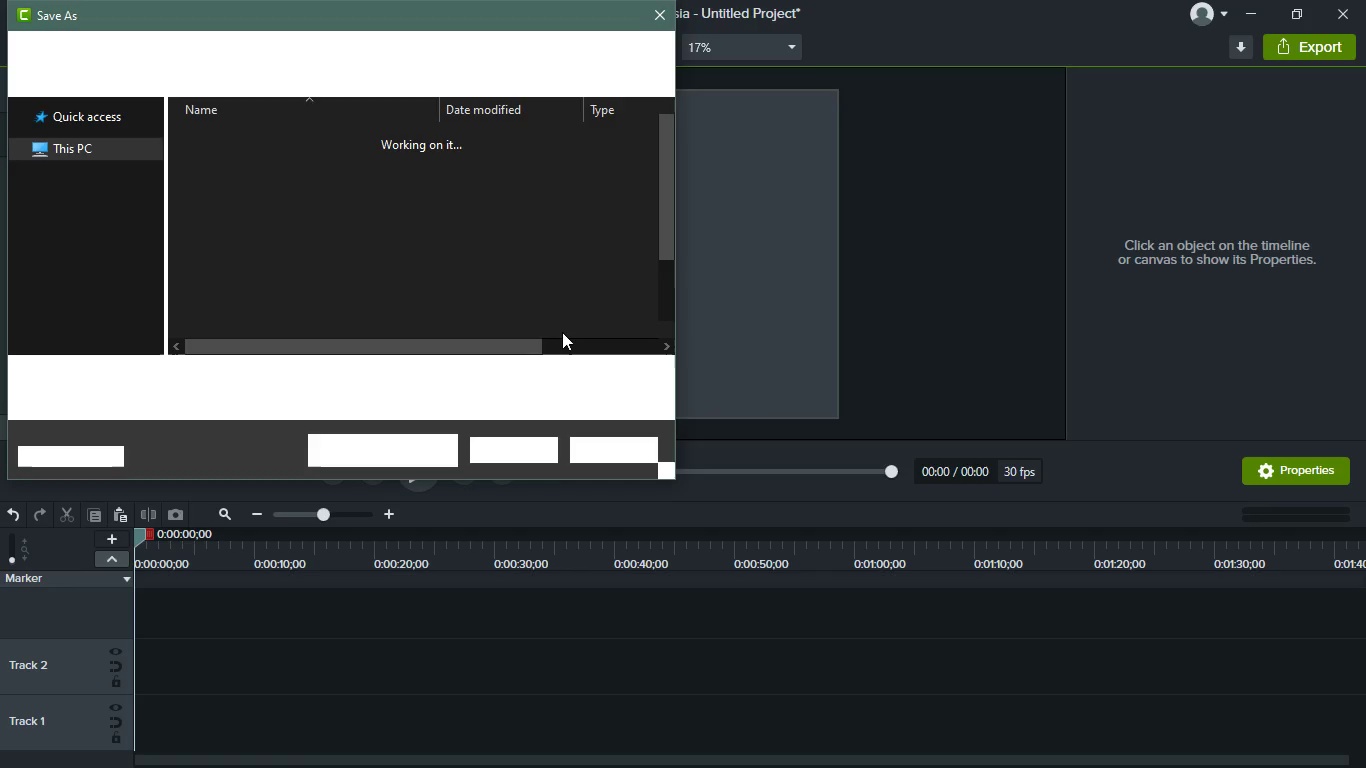 
type(POSTWORK_DRONE3)
 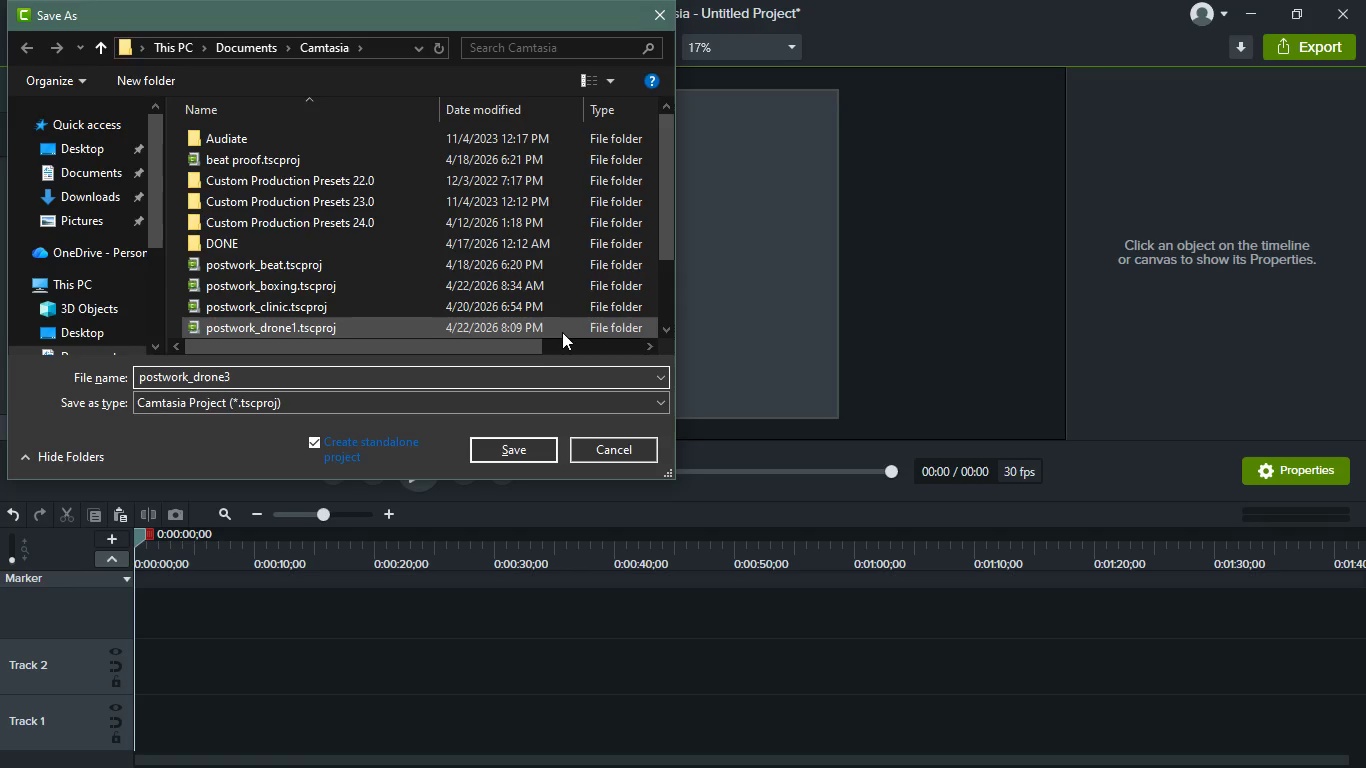 
key(Enter)
 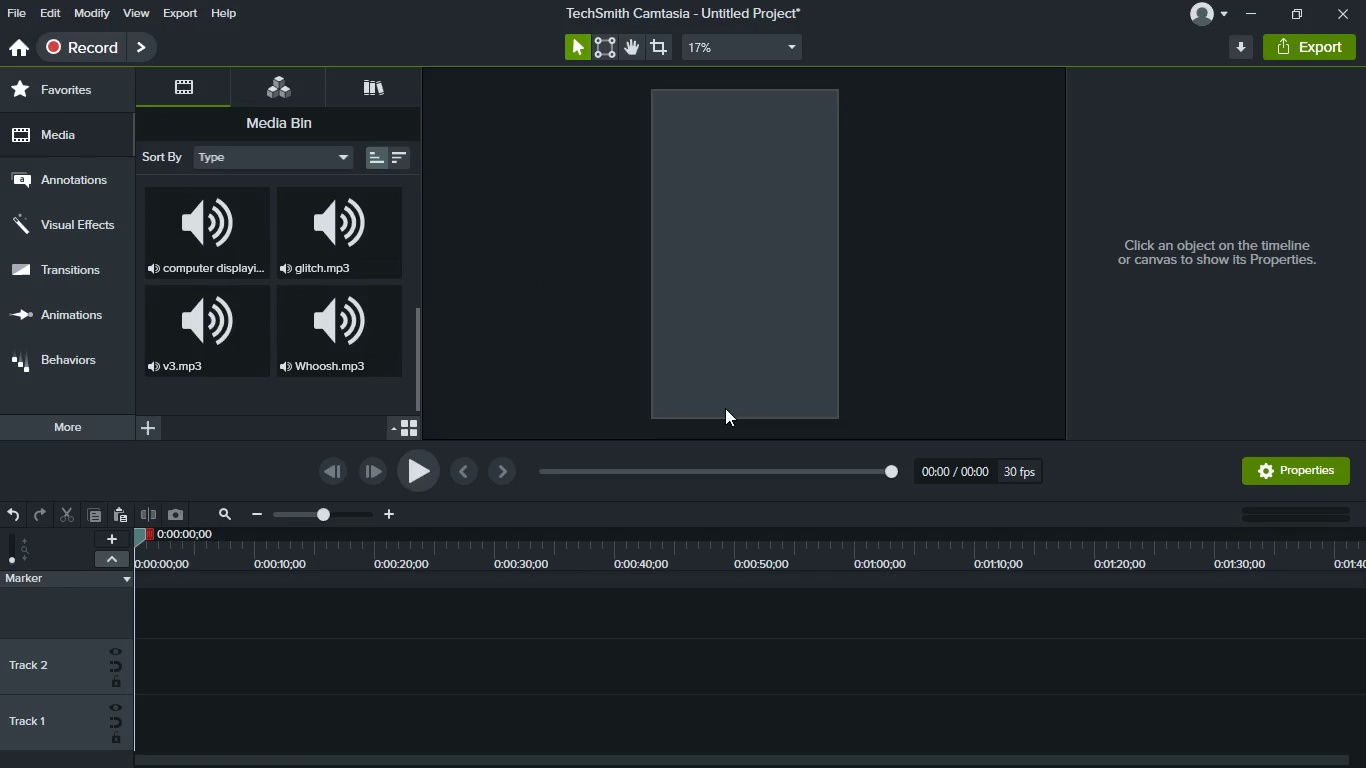 
left_click([833, 492])
 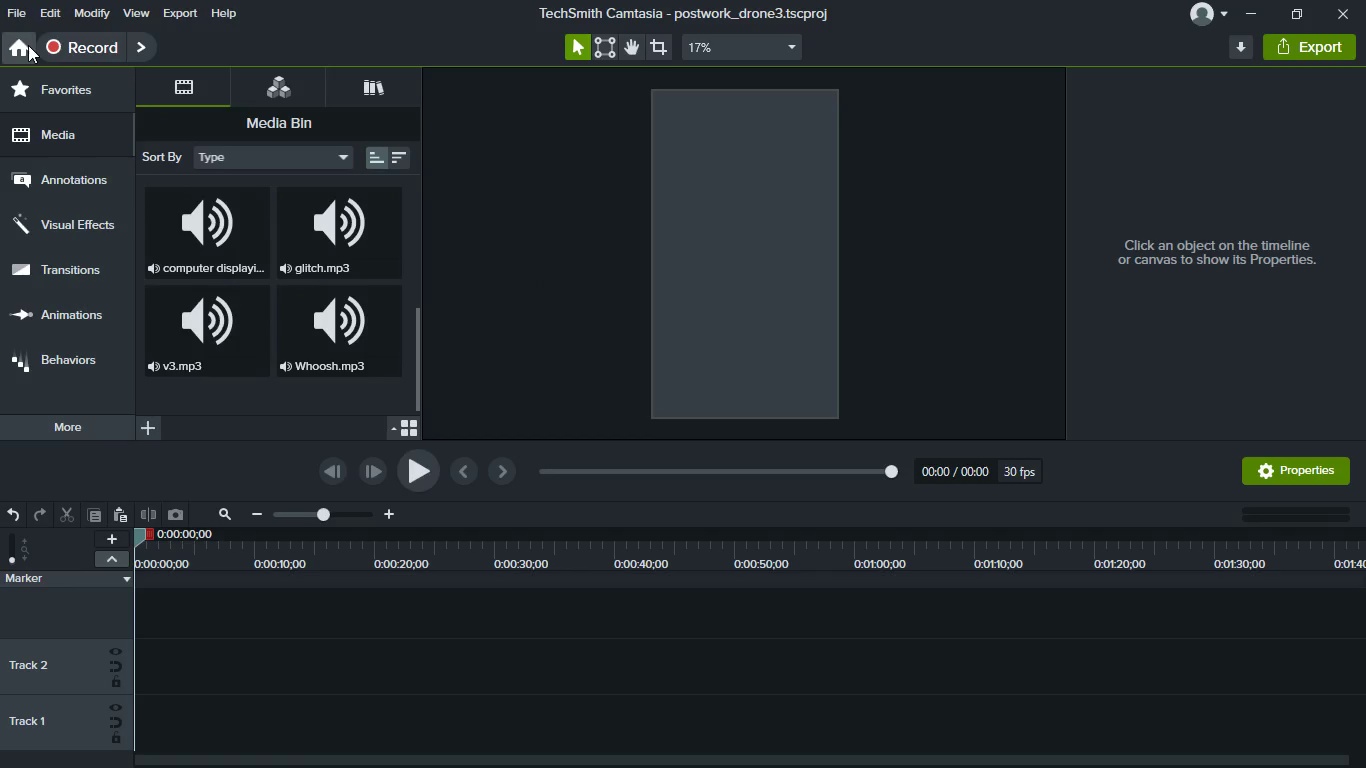 
left_click([28, 45])
 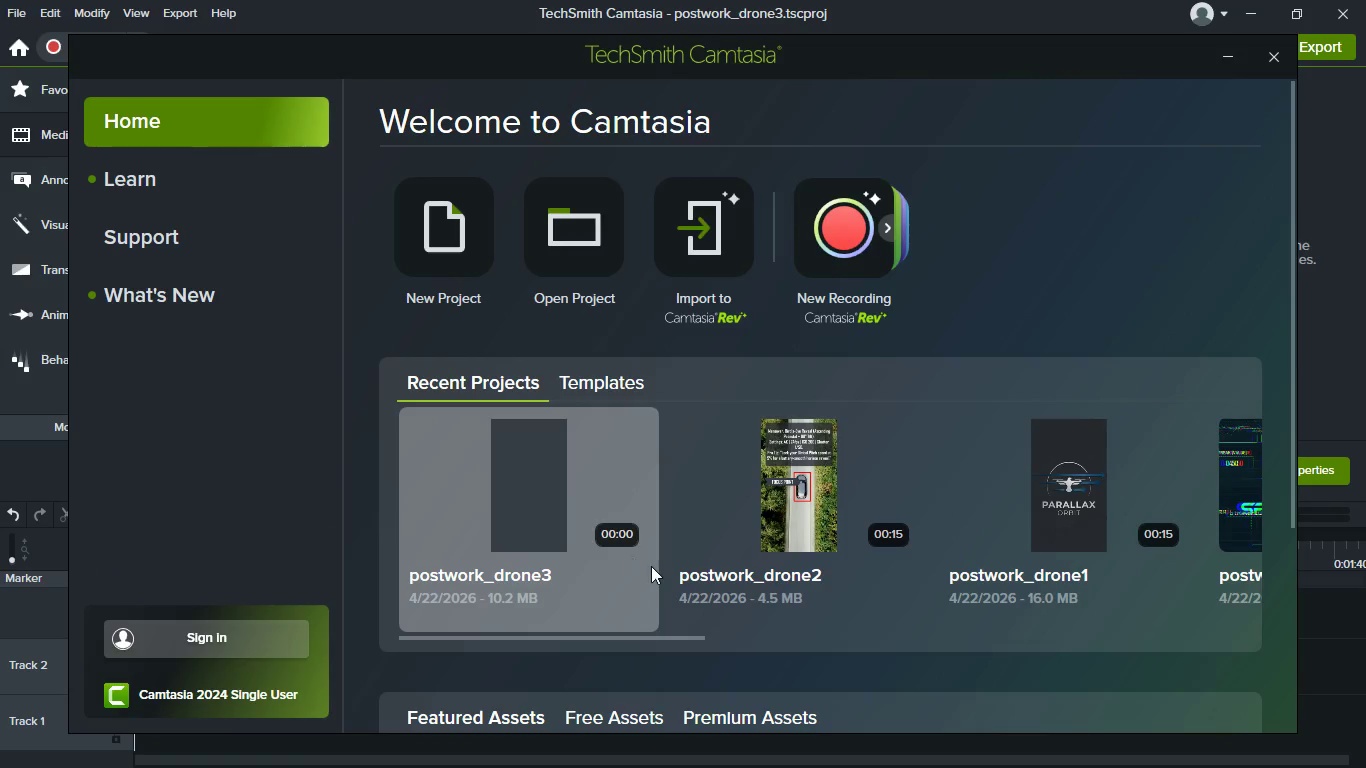 
left_click([768, 514])
 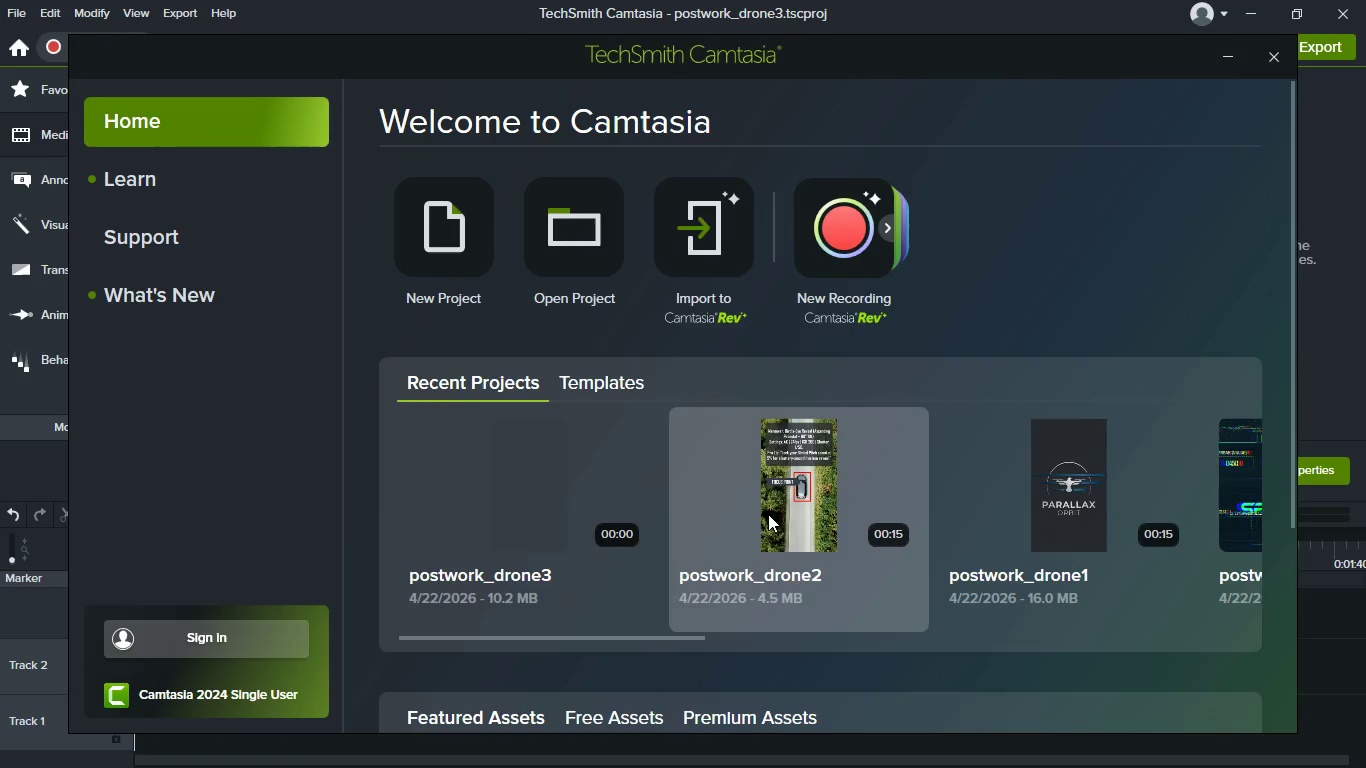 
double_click([768, 514])